 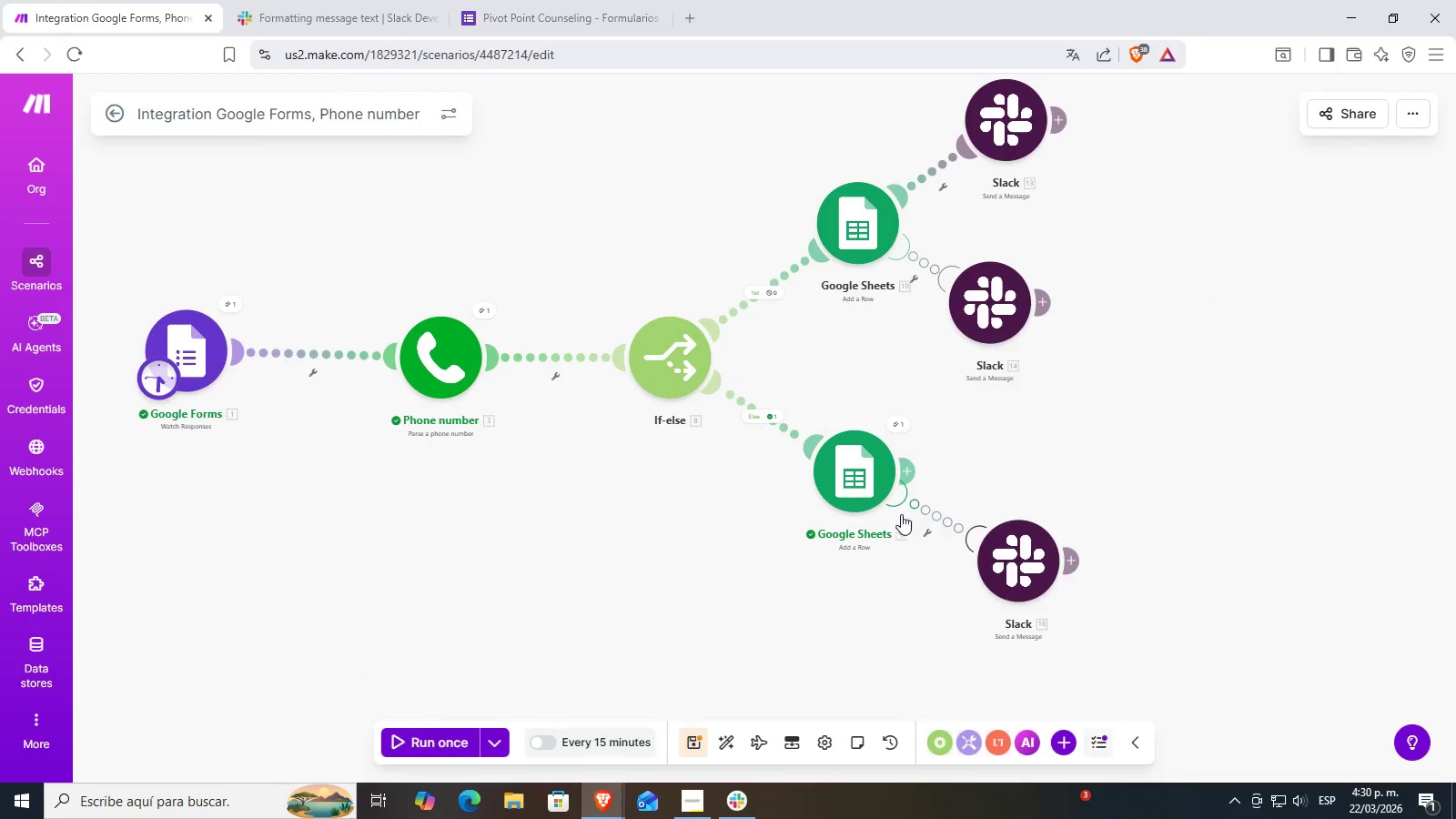 
left_click([858, 462])
 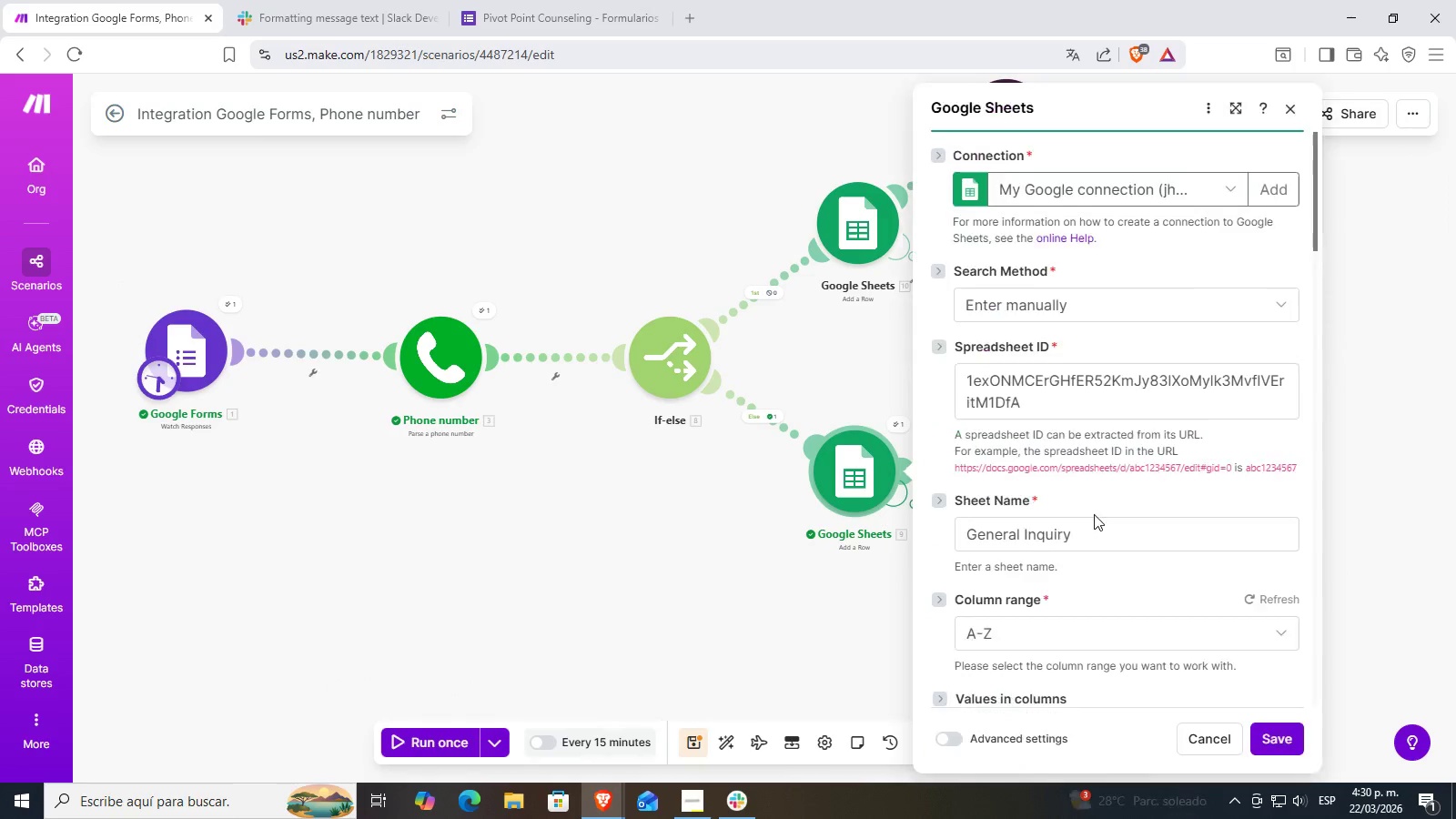 
scroll: coordinate [1144, 602], scroll_direction: down, amount: 36.0
 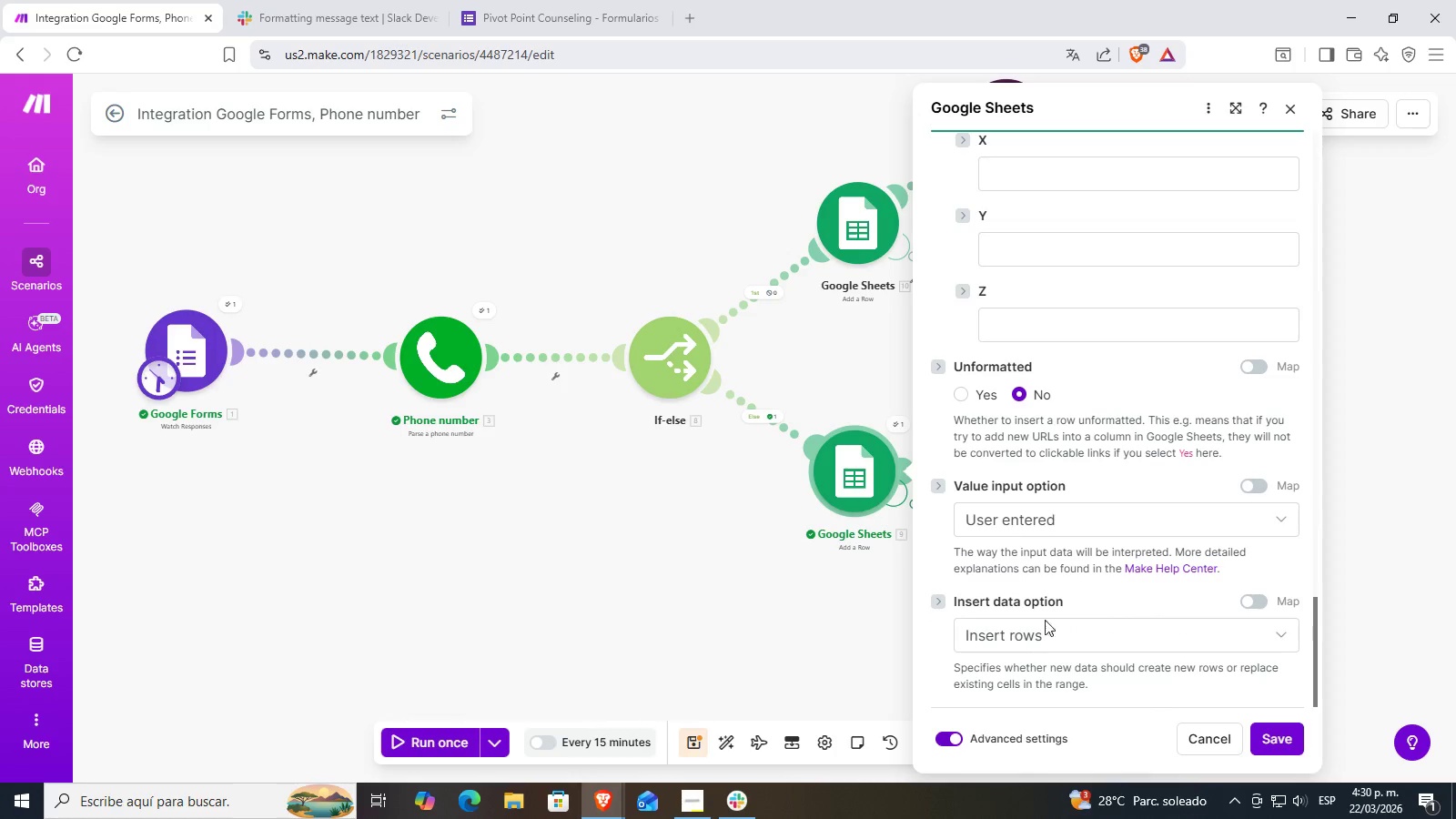 
left_click([1041, 641])
 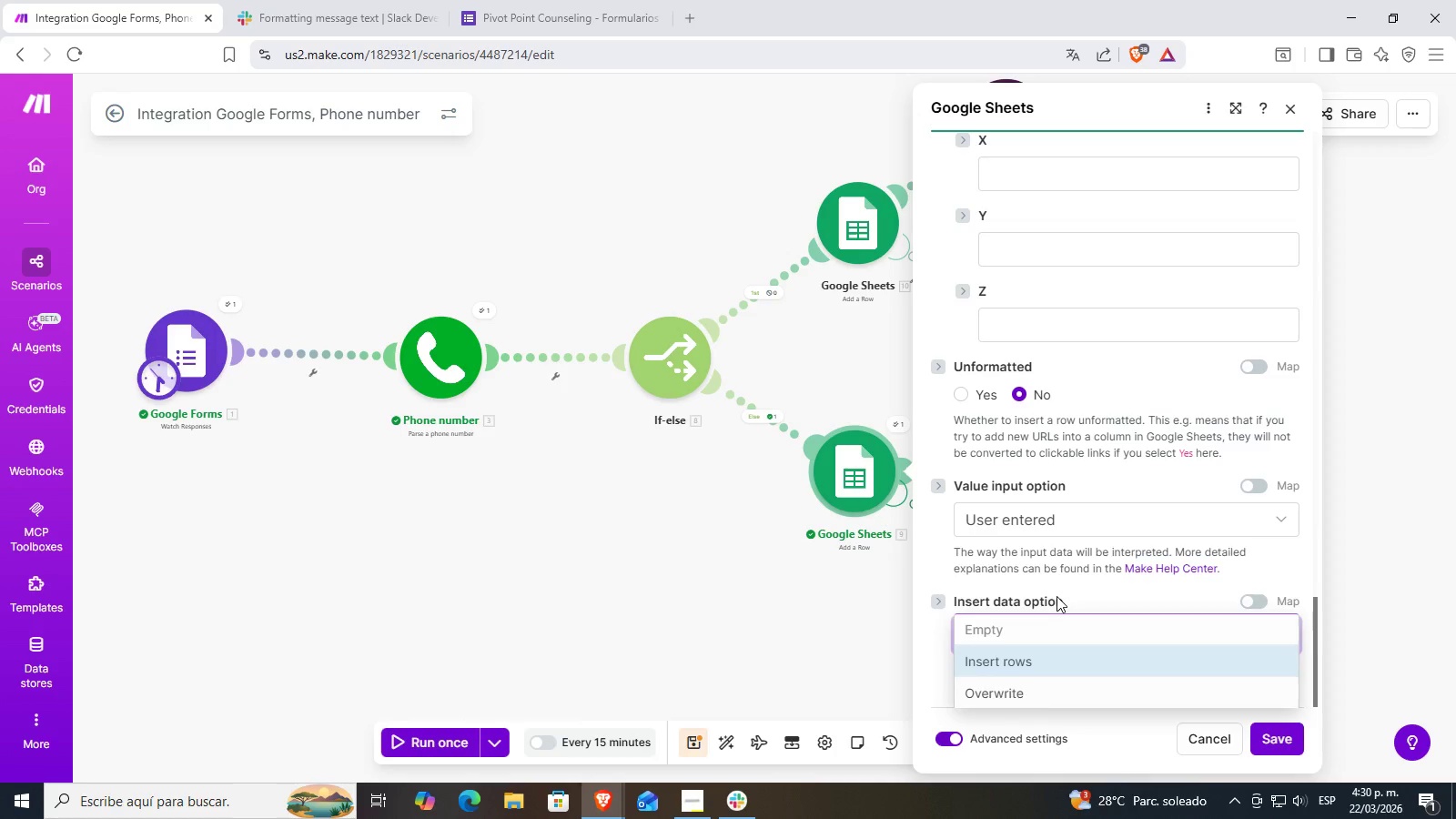 
double_click([1056, 536])
 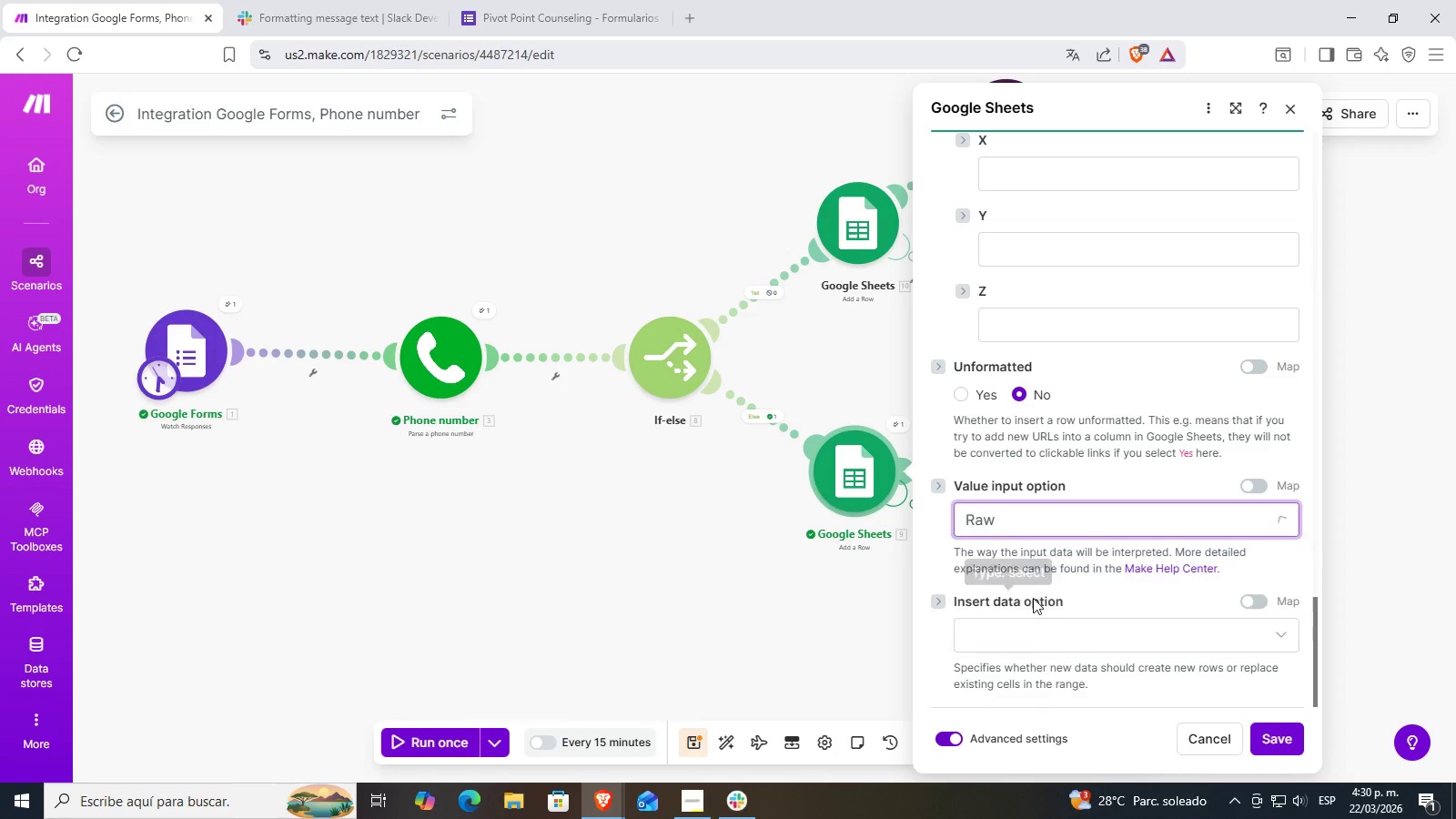 
double_click([1029, 638])
 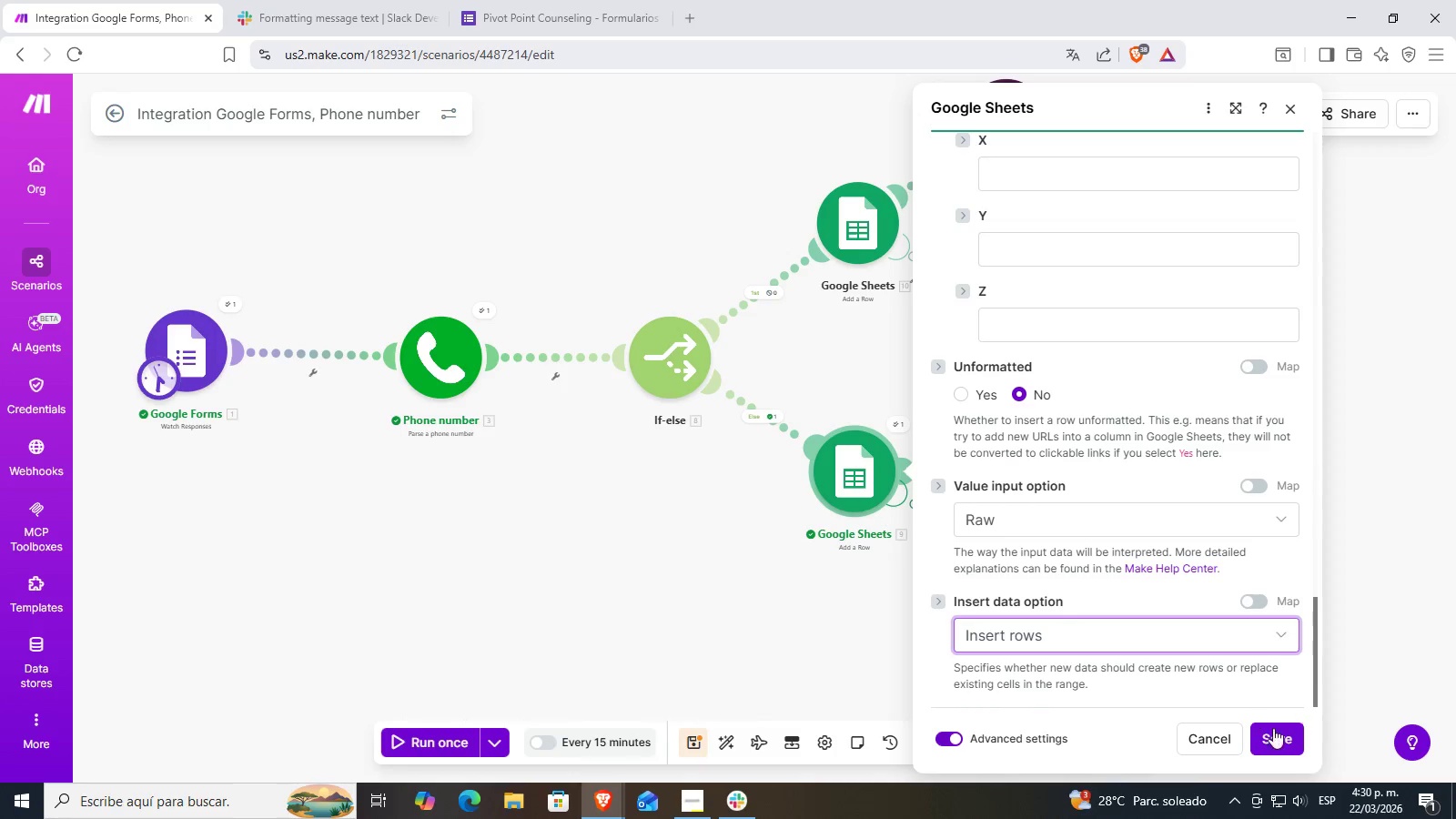 
left_click([1259, 735])
 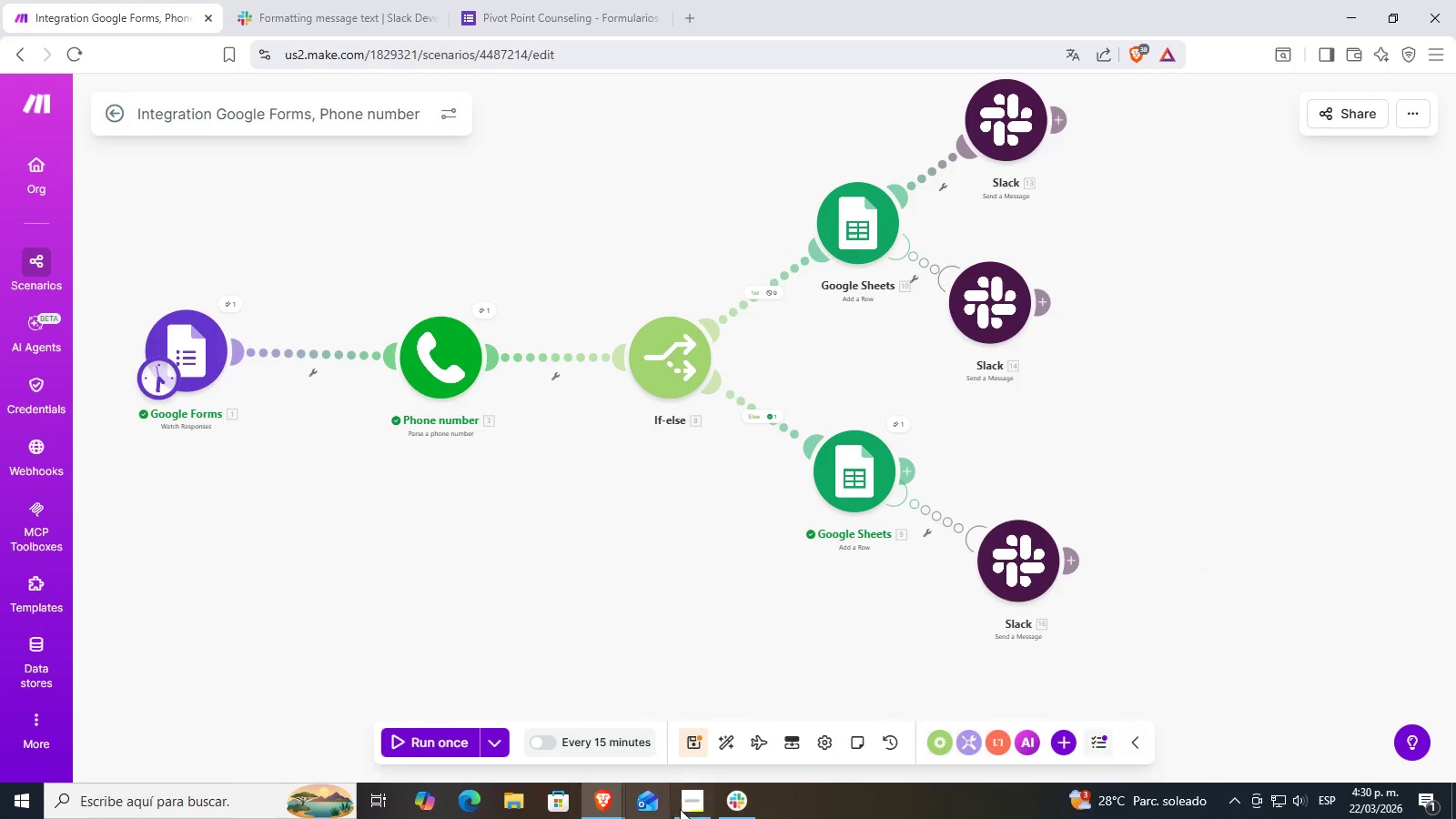 
left_click([703, 804])